 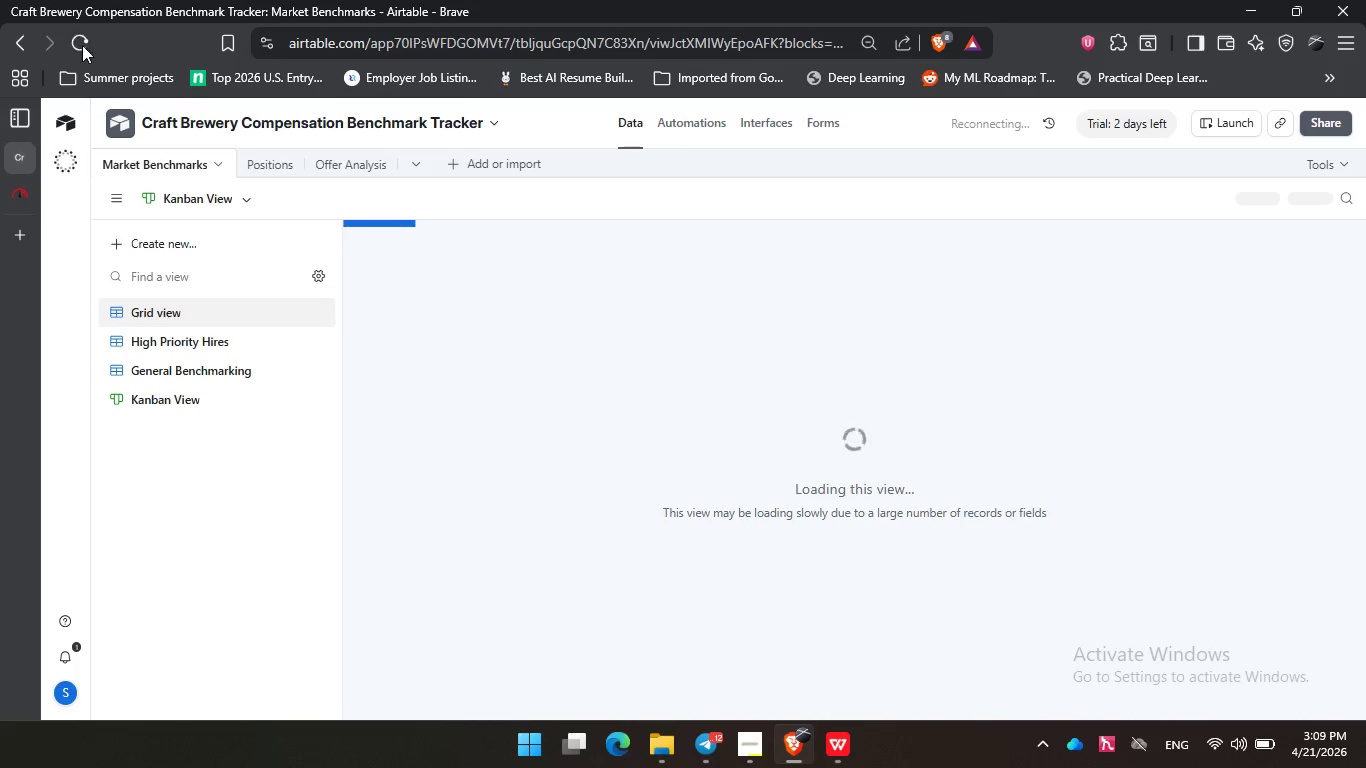 
left_click([82, 45])
 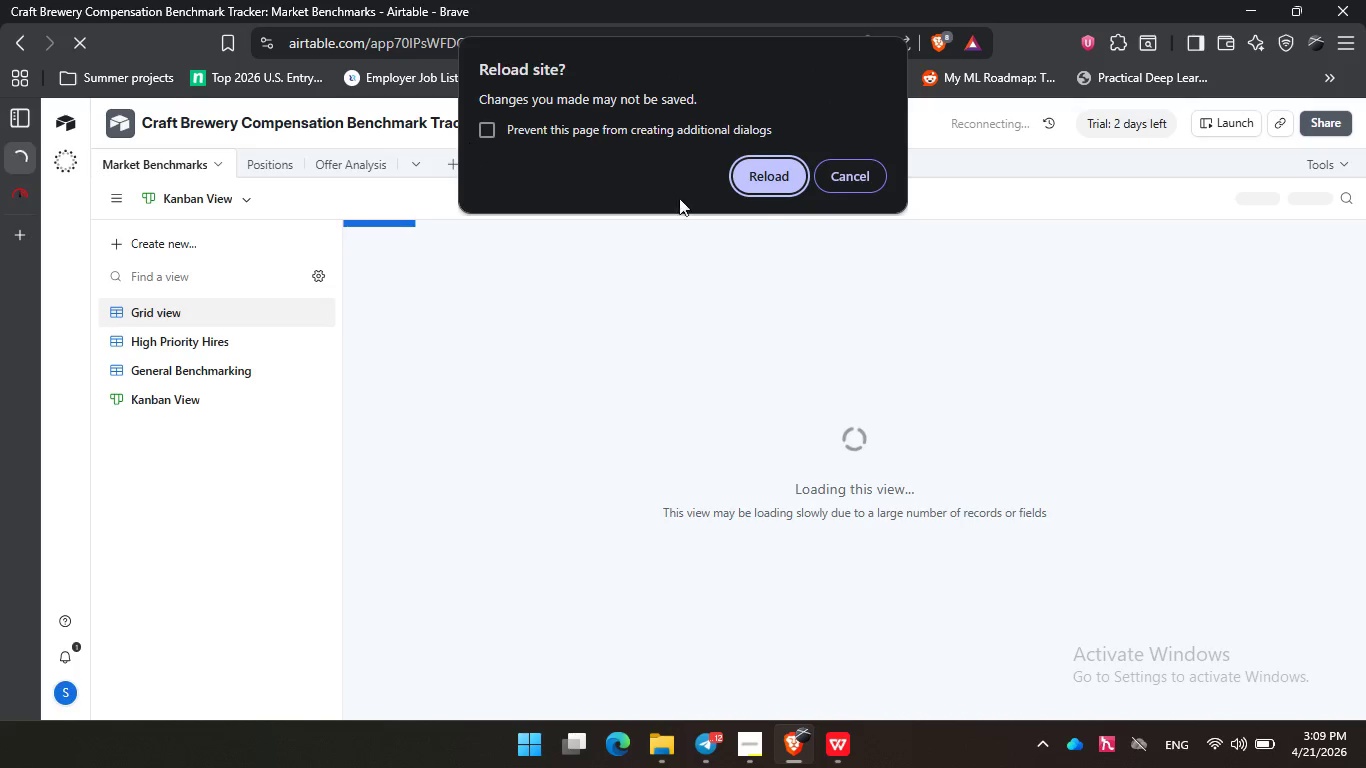 
left_click([764, 181])
 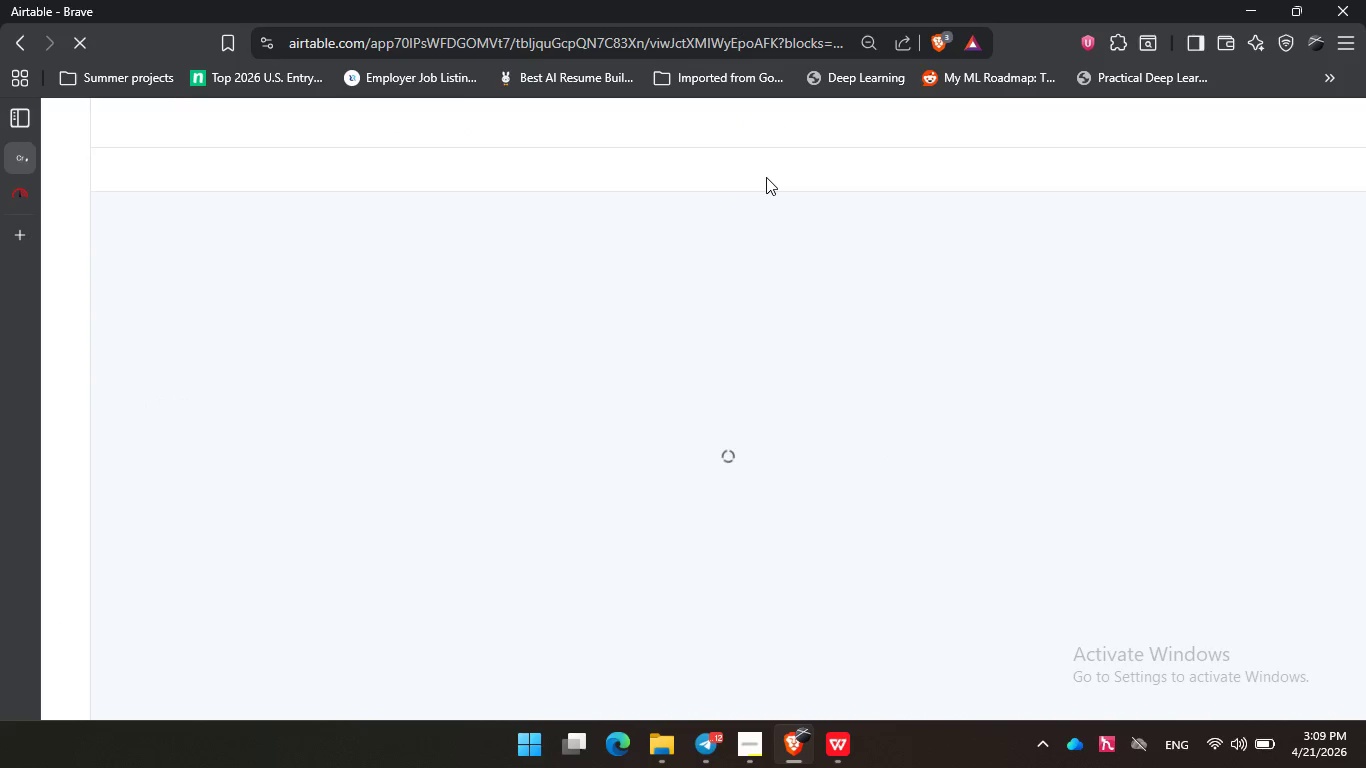 
wait(15.61)
 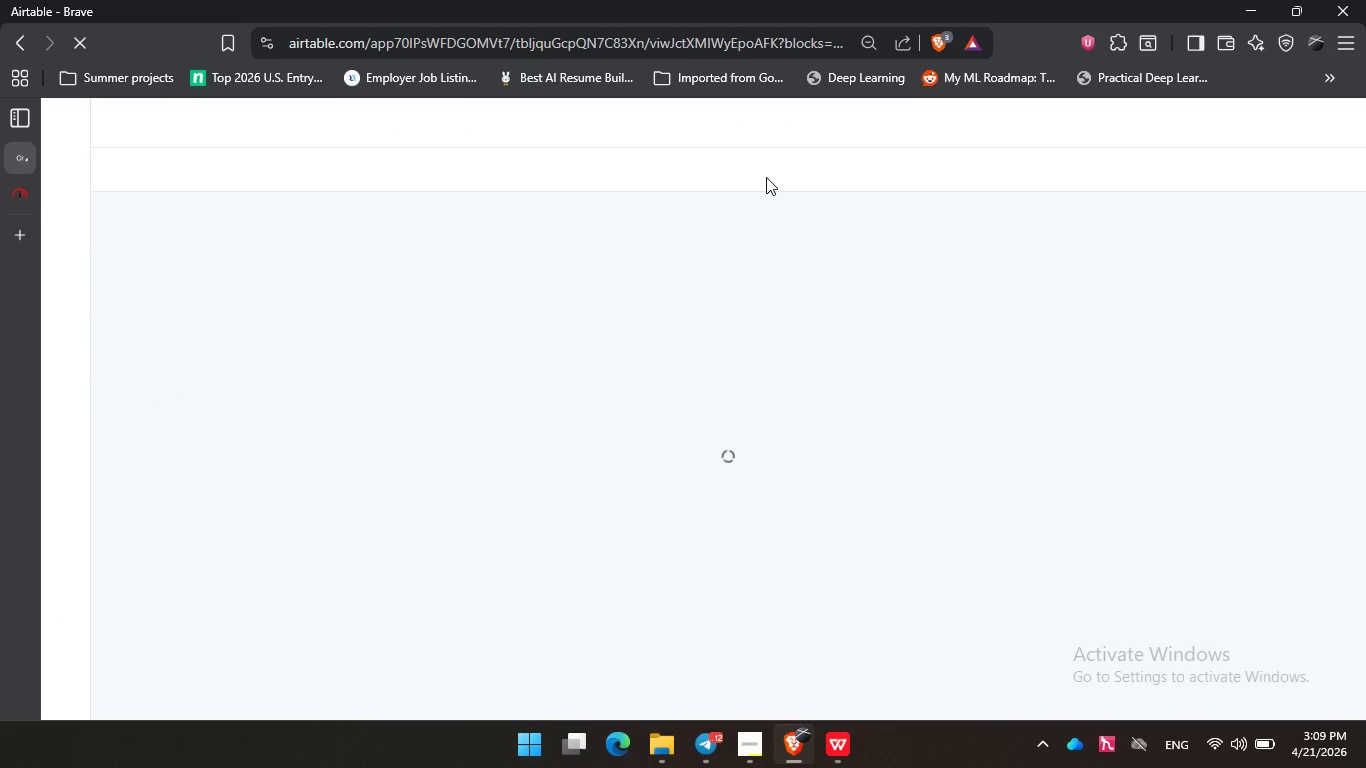 
left_click([742, 762])